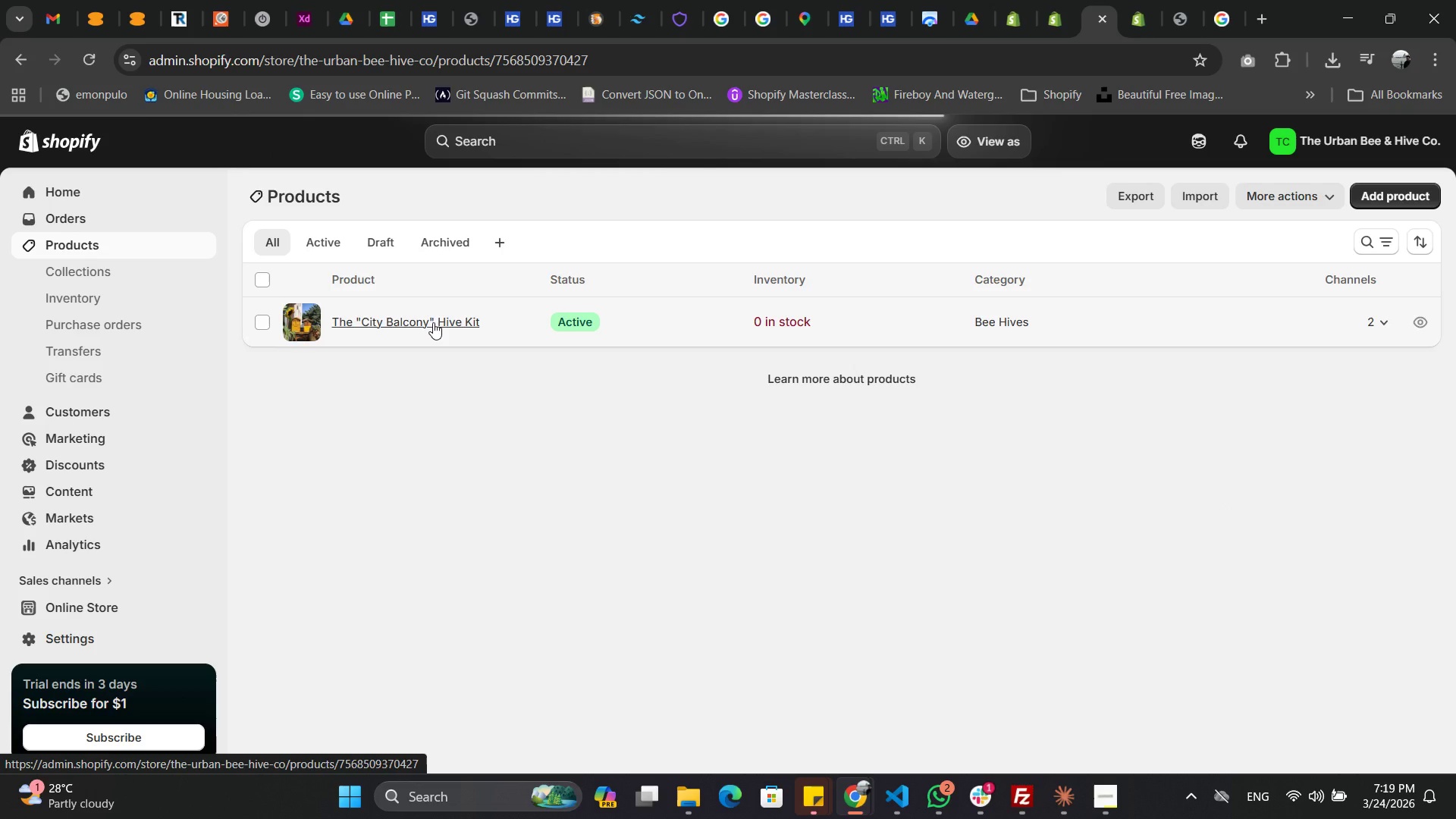 
mouse_move([1105, 795])
 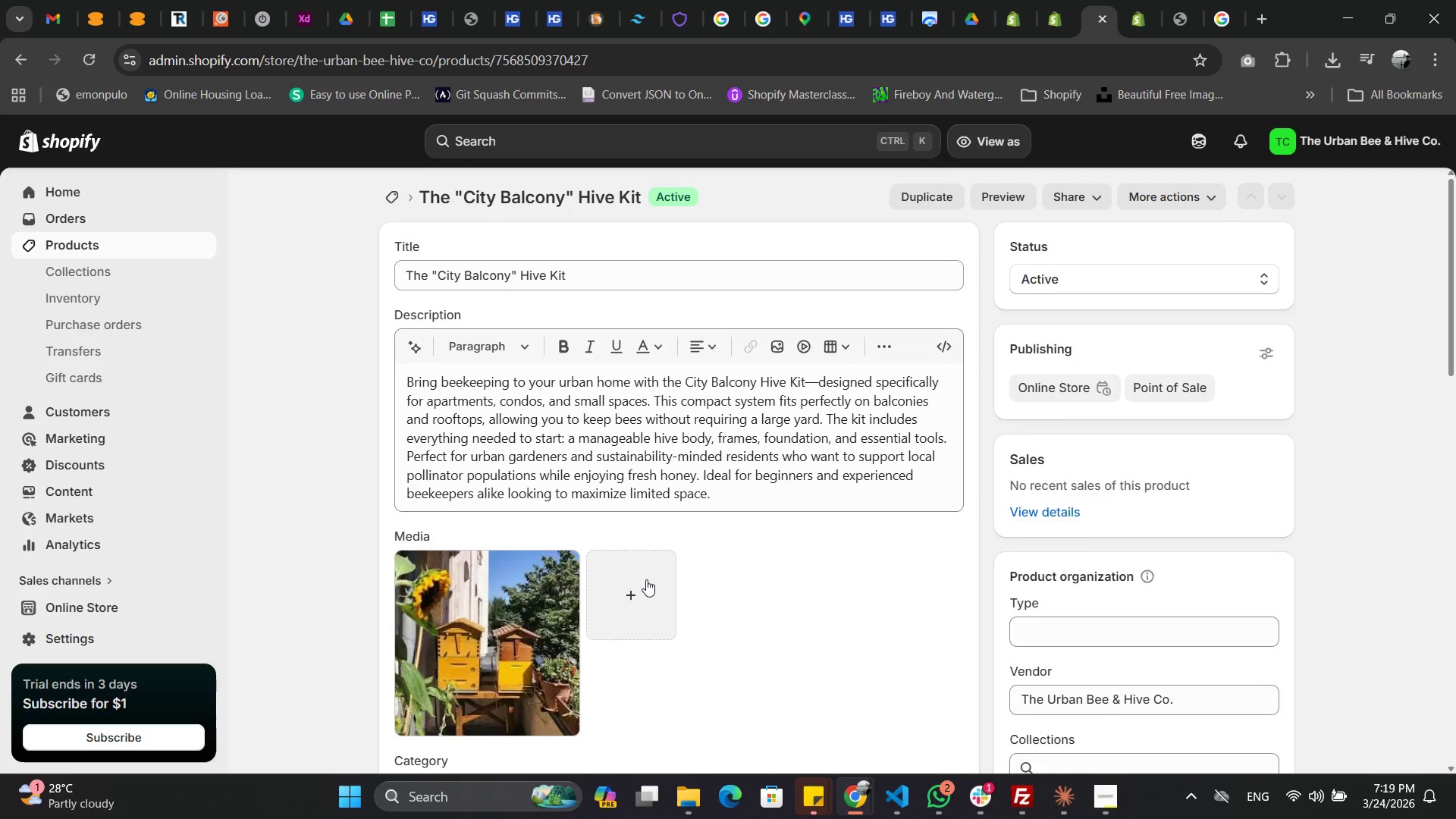 
scroll: coordinate [947, 627], scroll_direction: down, amount: 4.0
 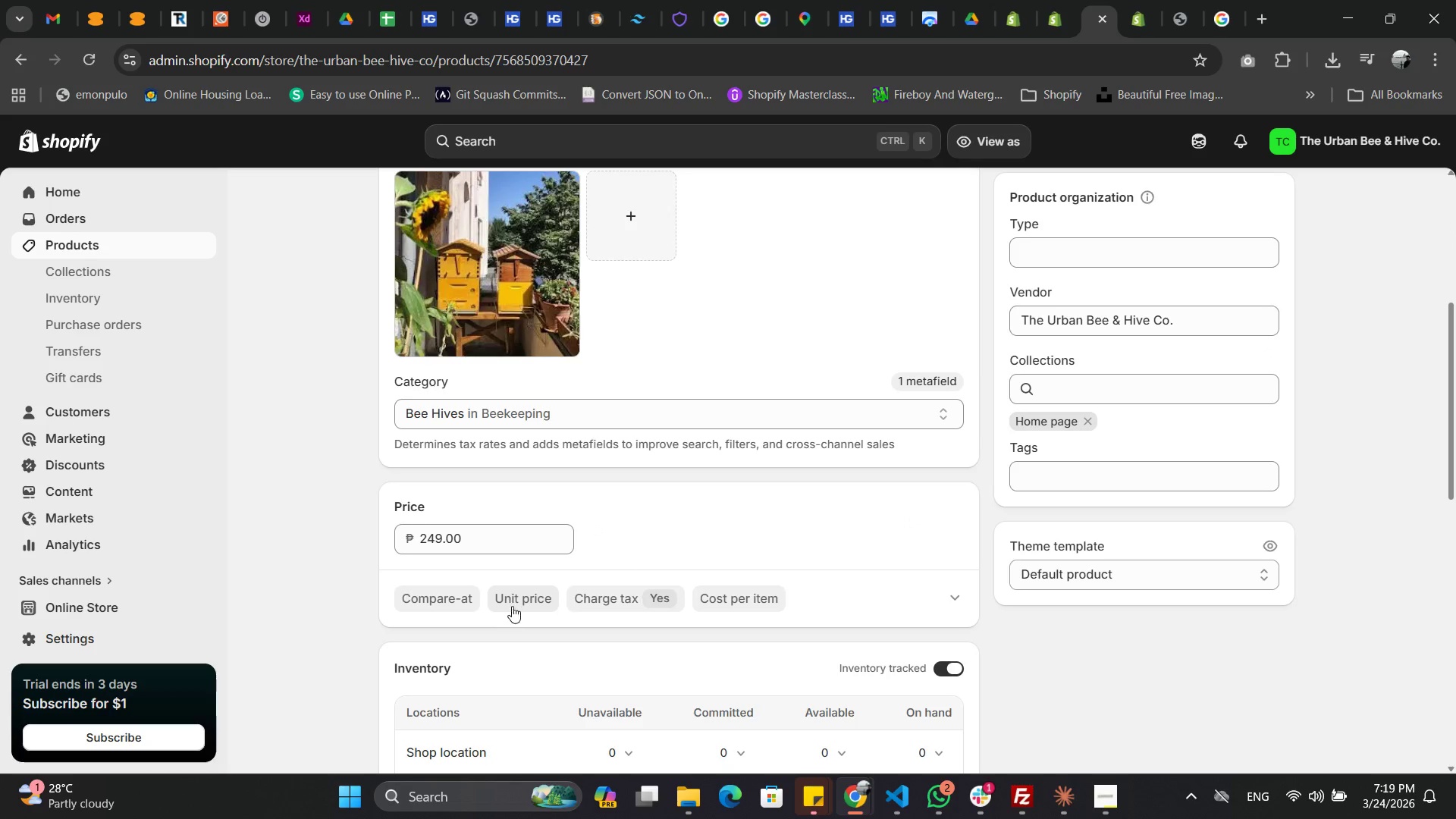 
left_click([427, 538])
 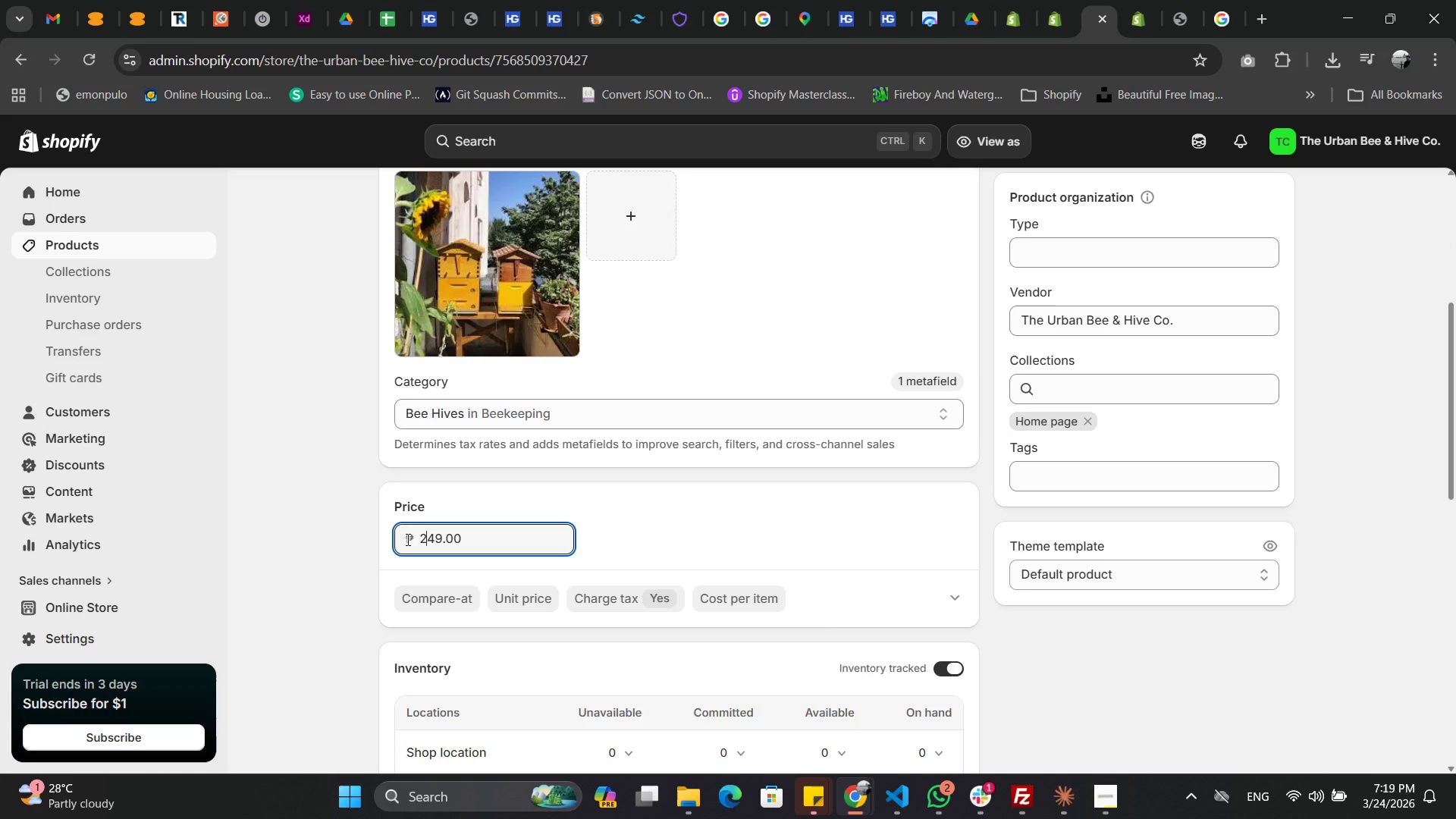 
left_click([406, 539])
 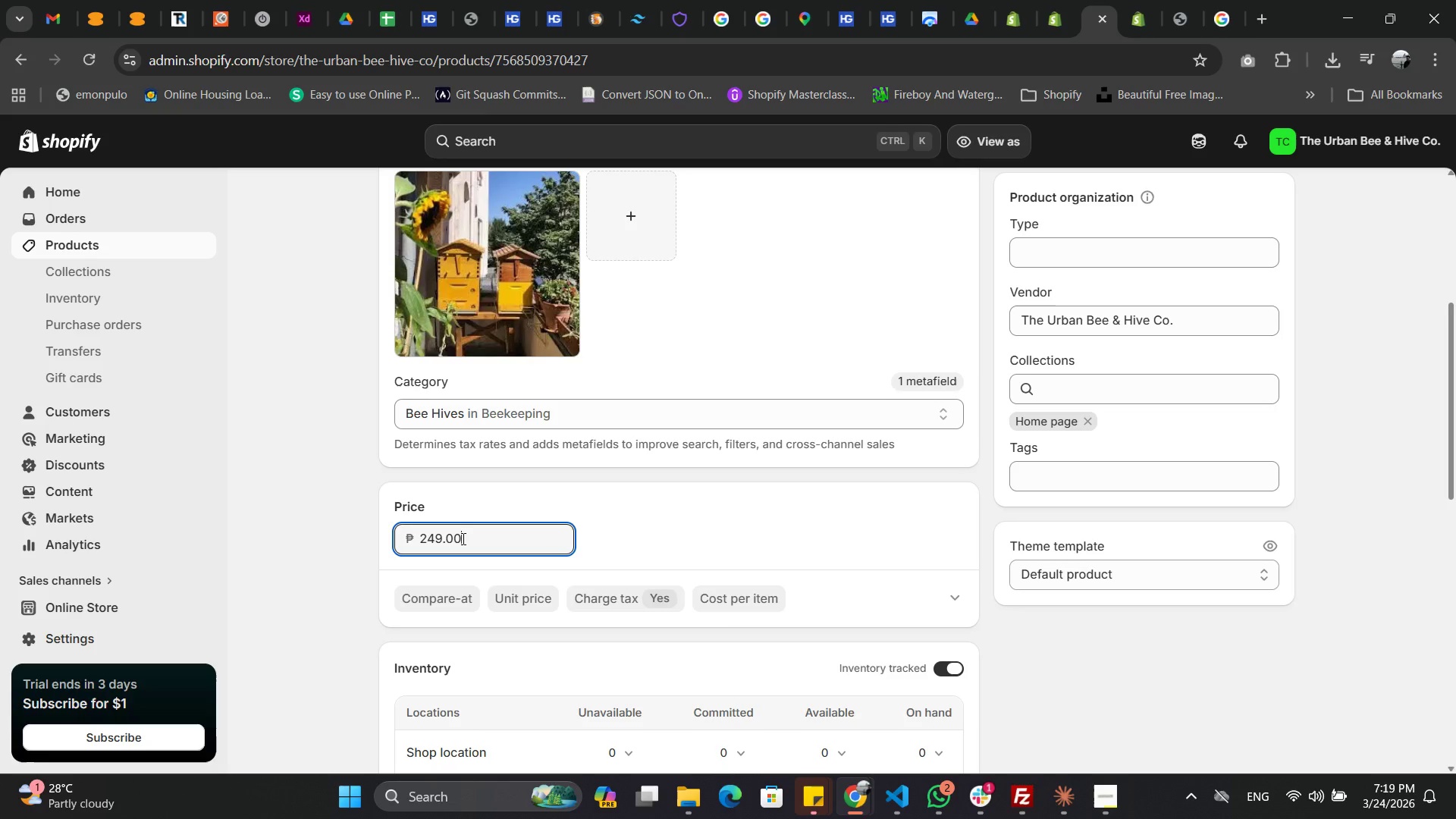 
left_click([462, 538])
 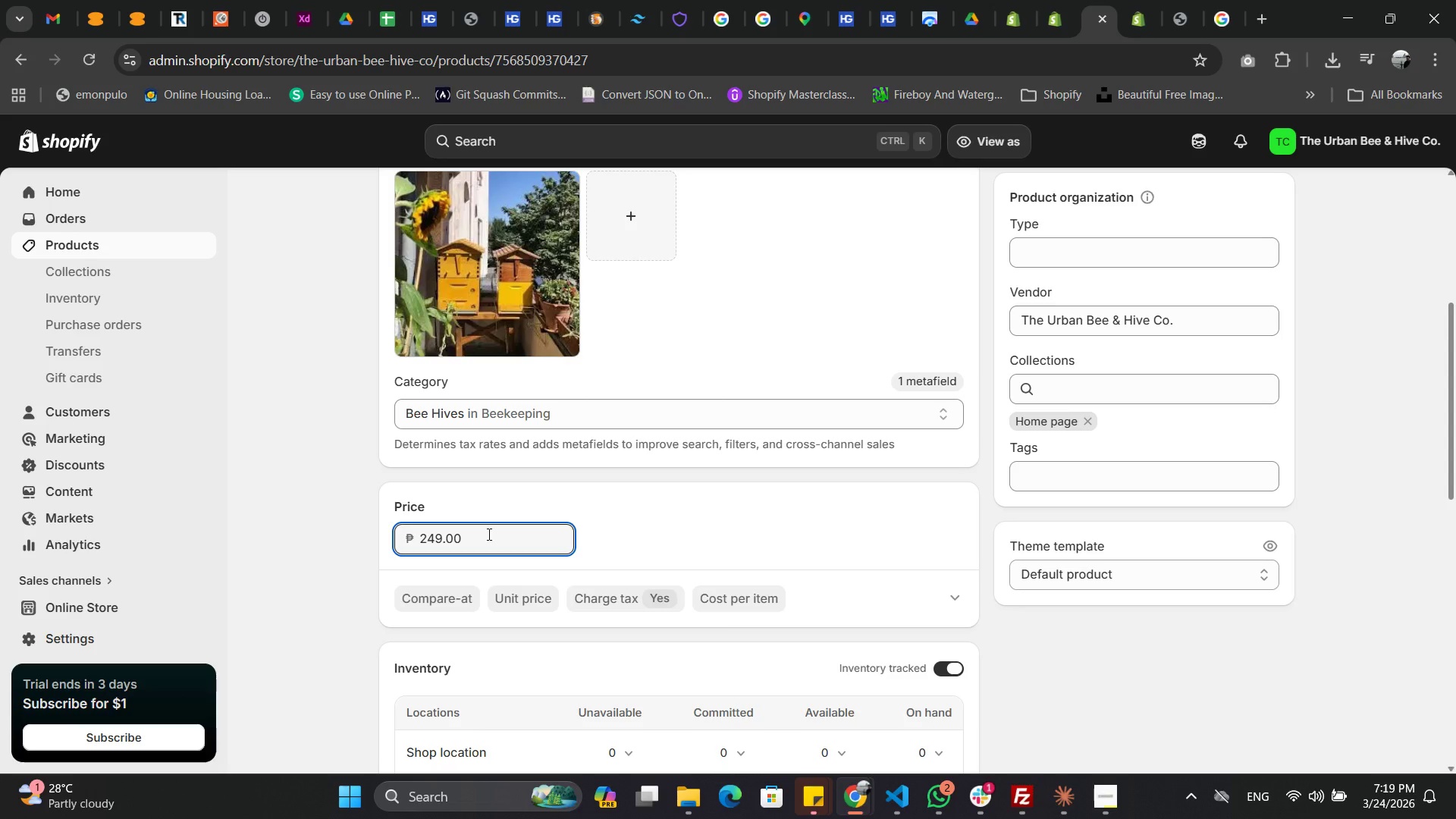 
left_click([488, 534])
 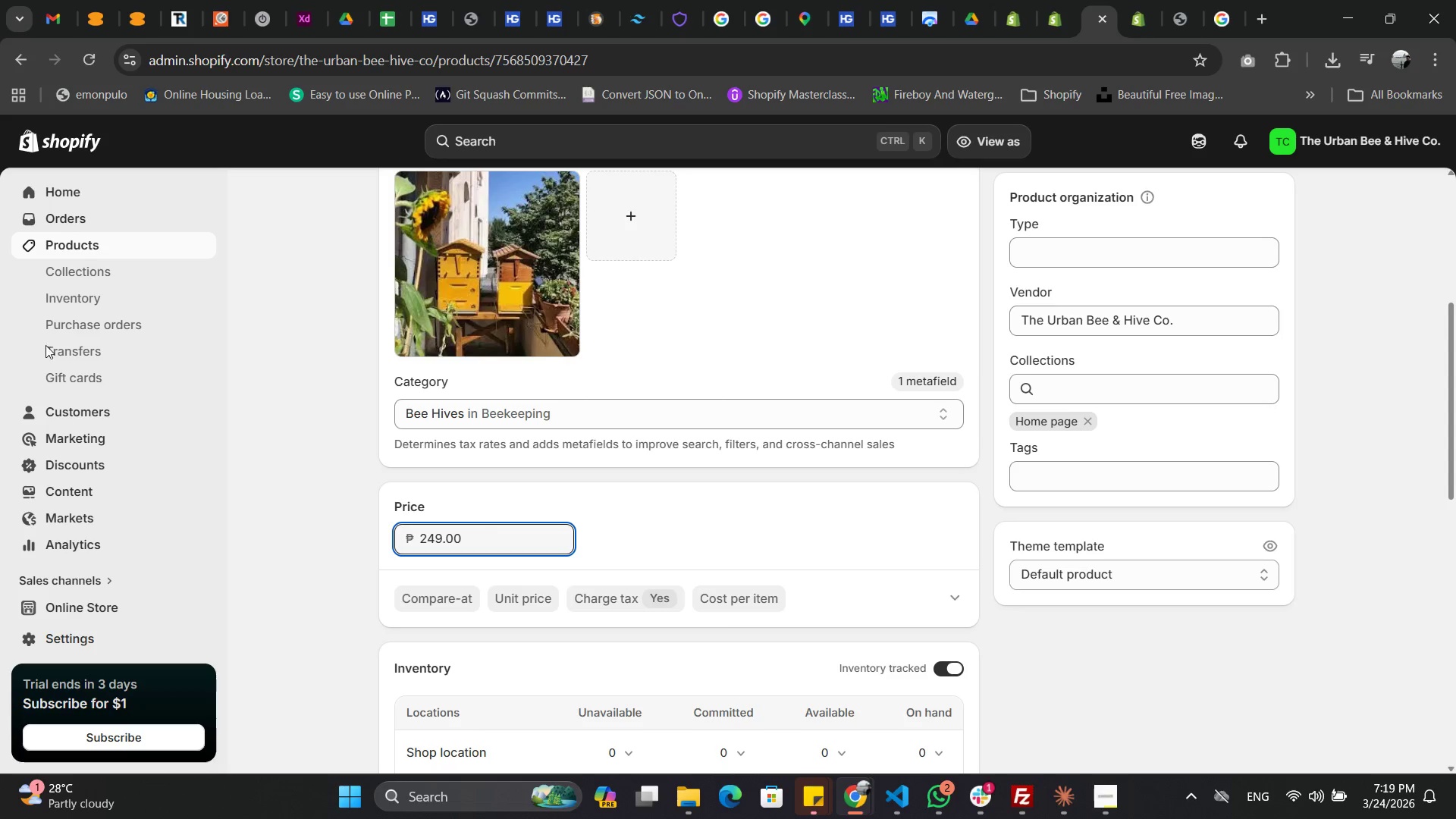 
wait(6.5)
 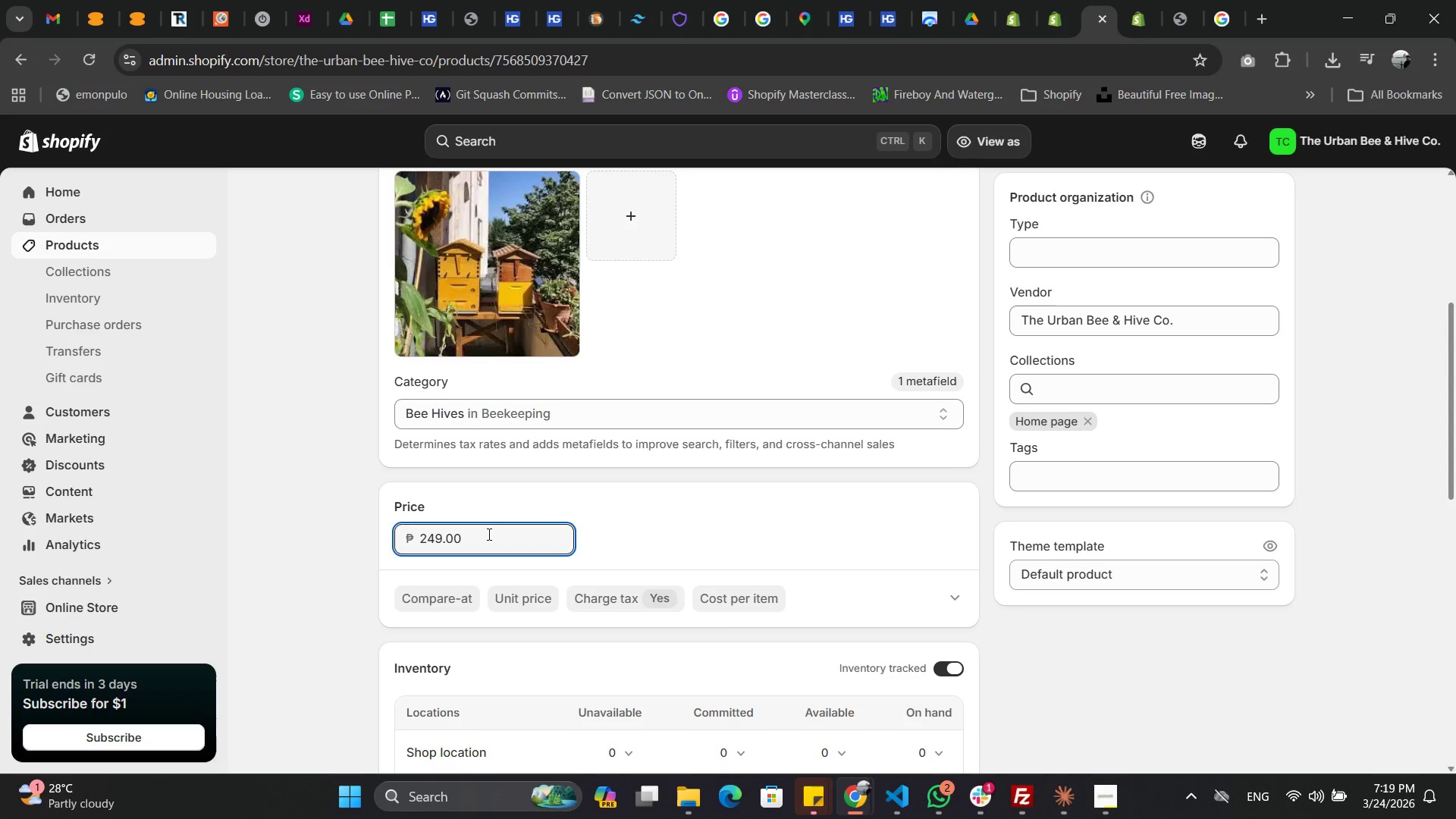 
left_click([1137, 22])
 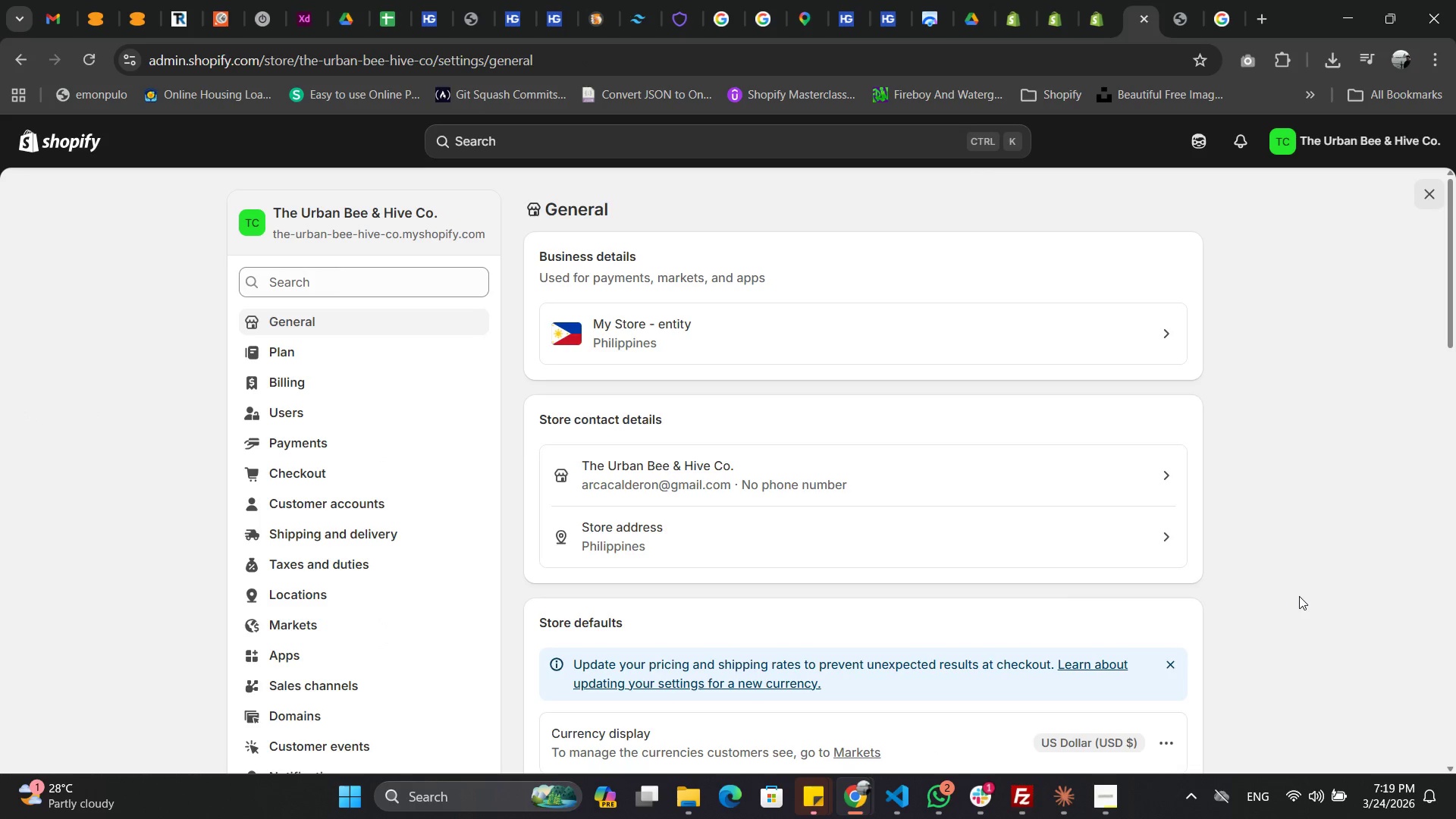 
scroll: coordinate [1299, 598], scroll_direction: down, amount: 3.0
 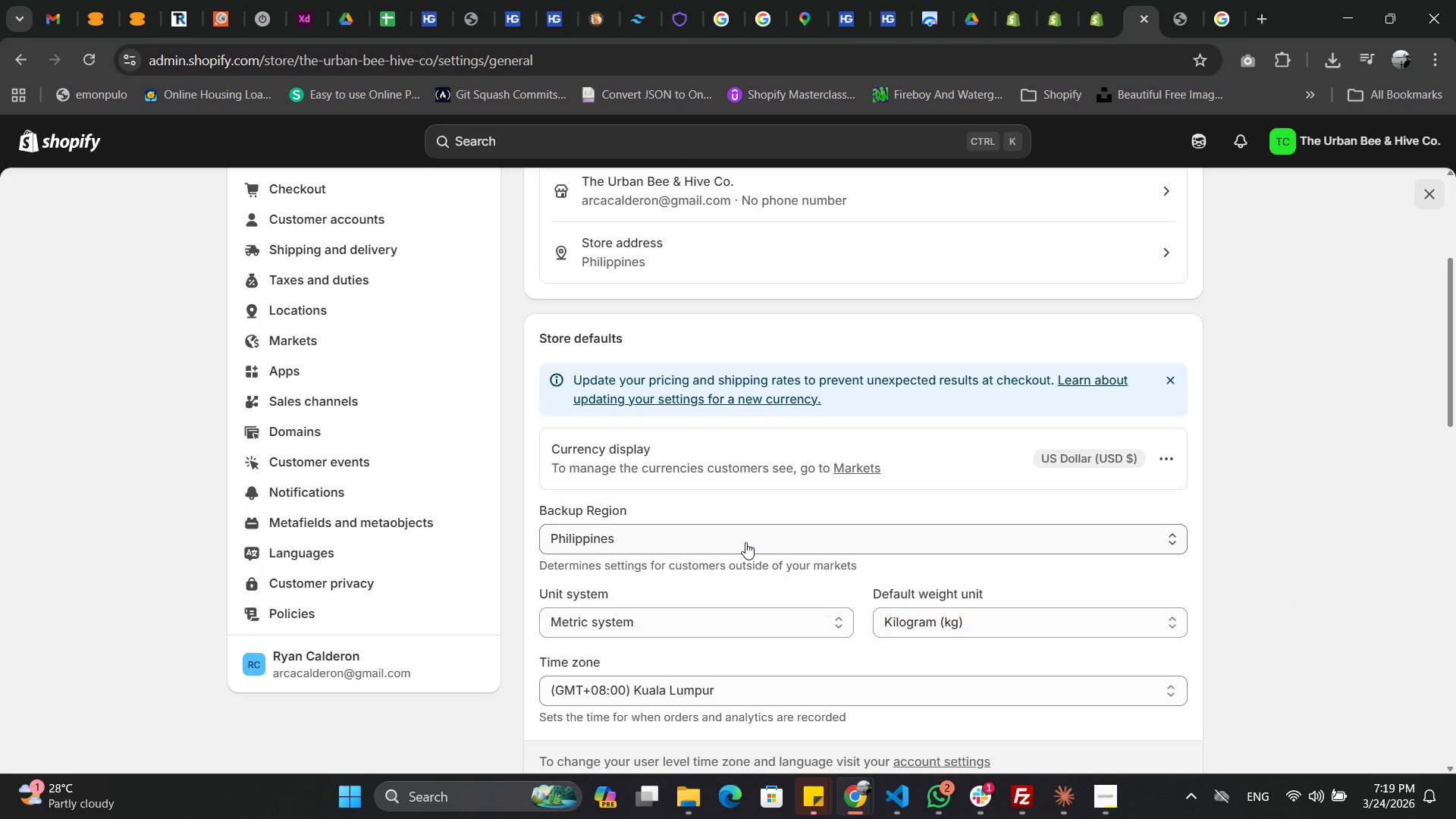 
wait(5.52)
 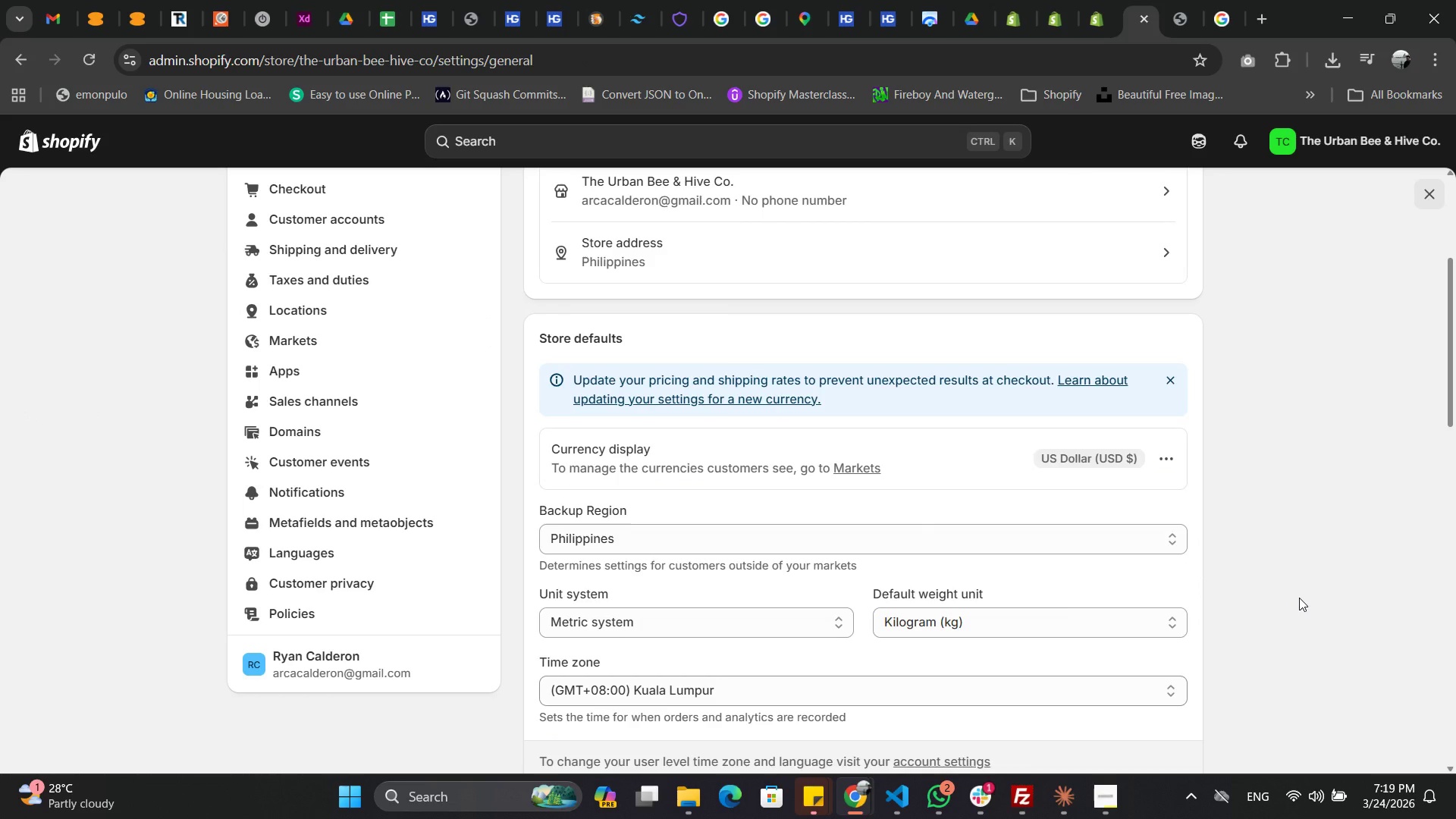 
scroll: coordinate [745, 542], scroll_direction: down, amount: 5.0
 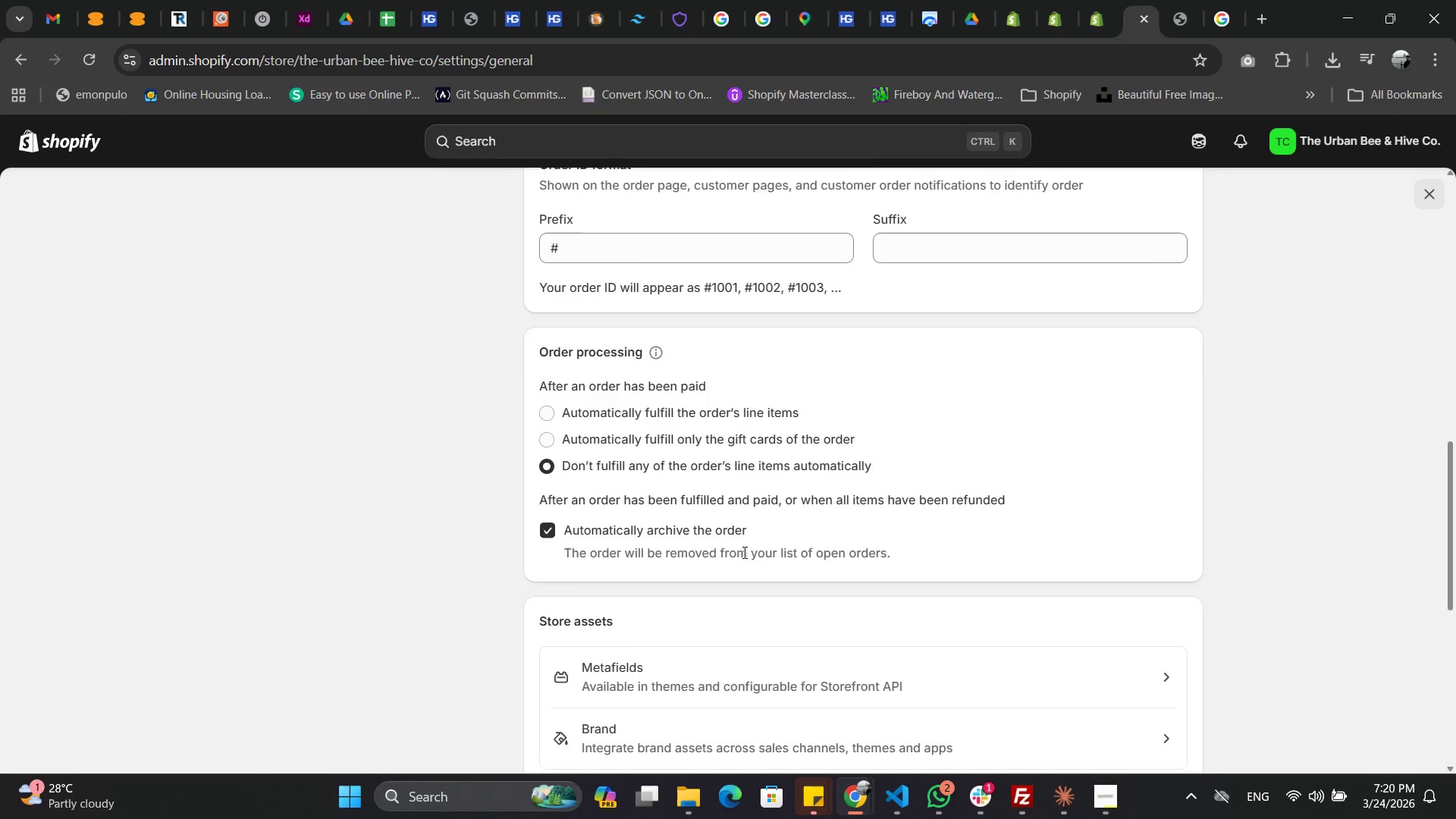 
scroll: coordinate [1239, 507], scroll_direction: up, amount: 20.0
 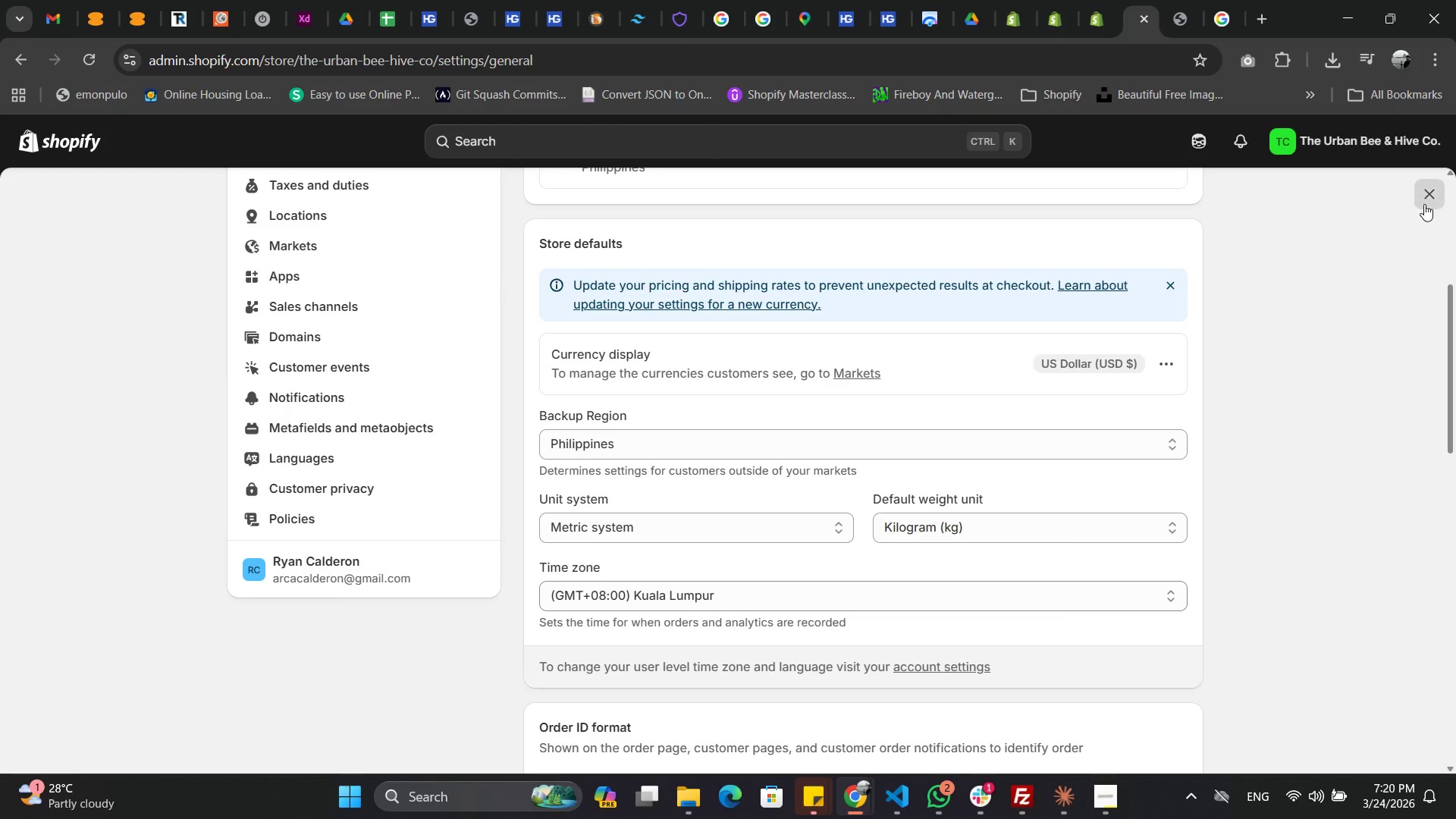 
left_click([1425, 202])
 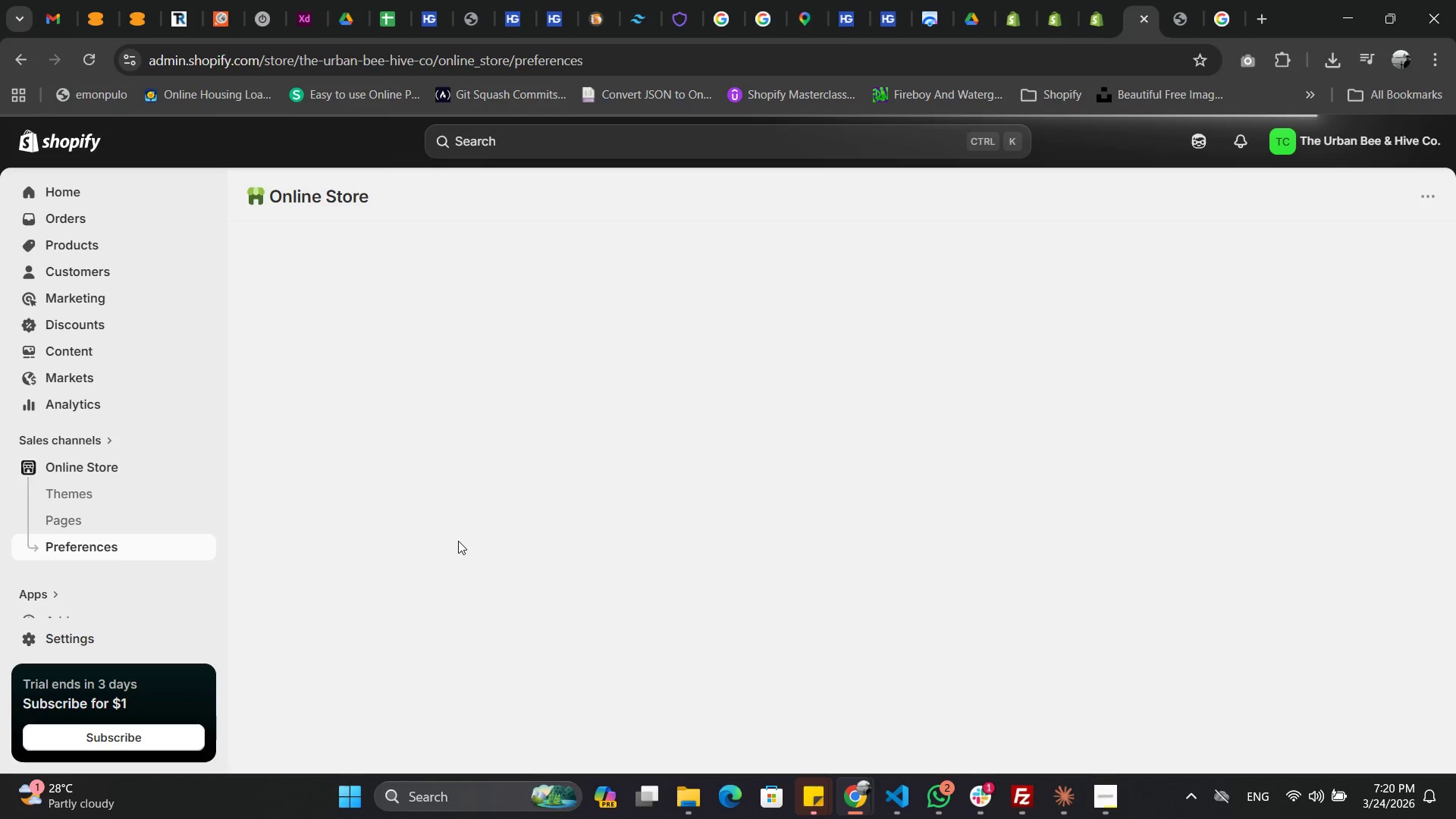 
wait(6.66)
 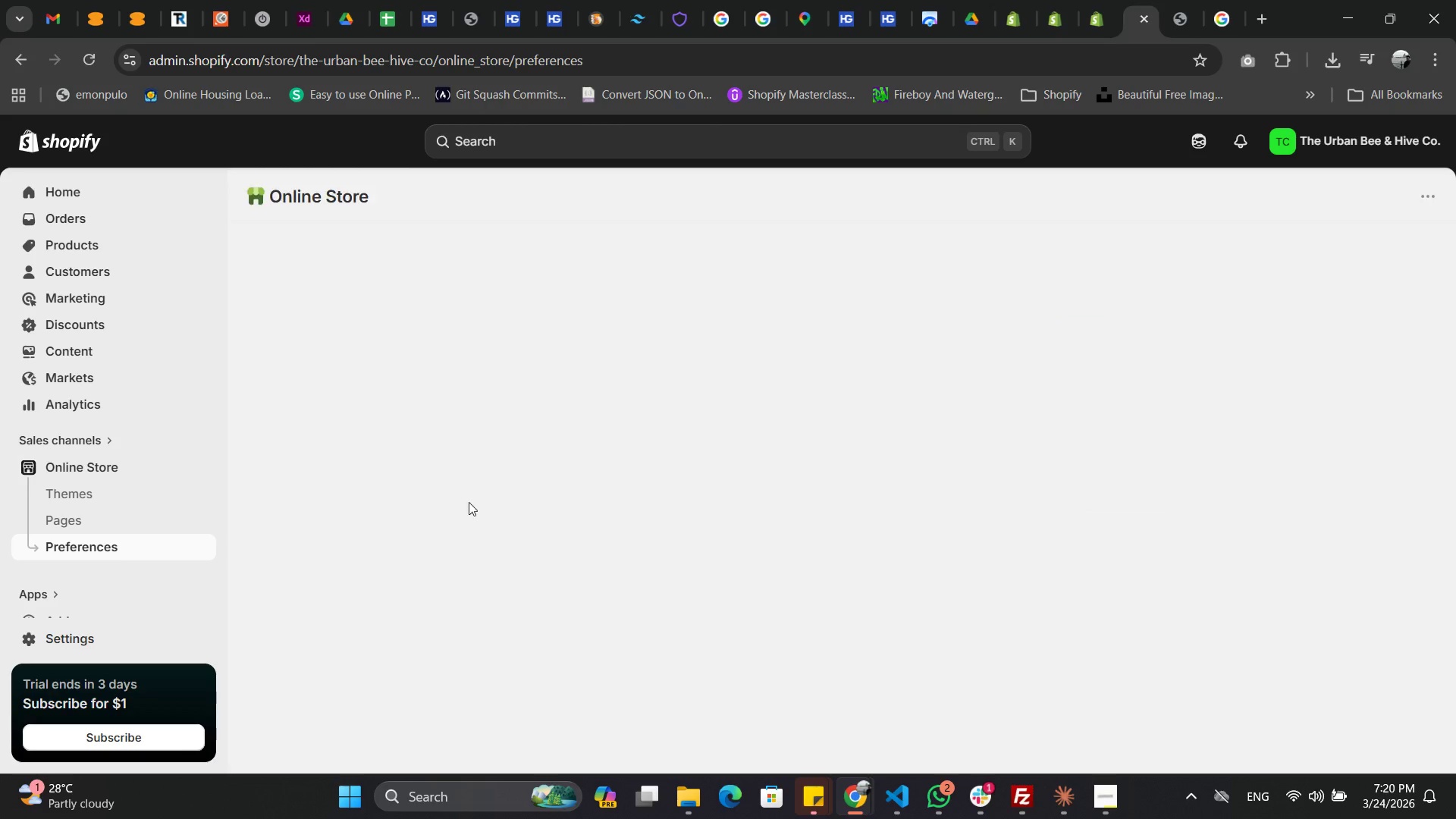 
left_click([67, 245])
 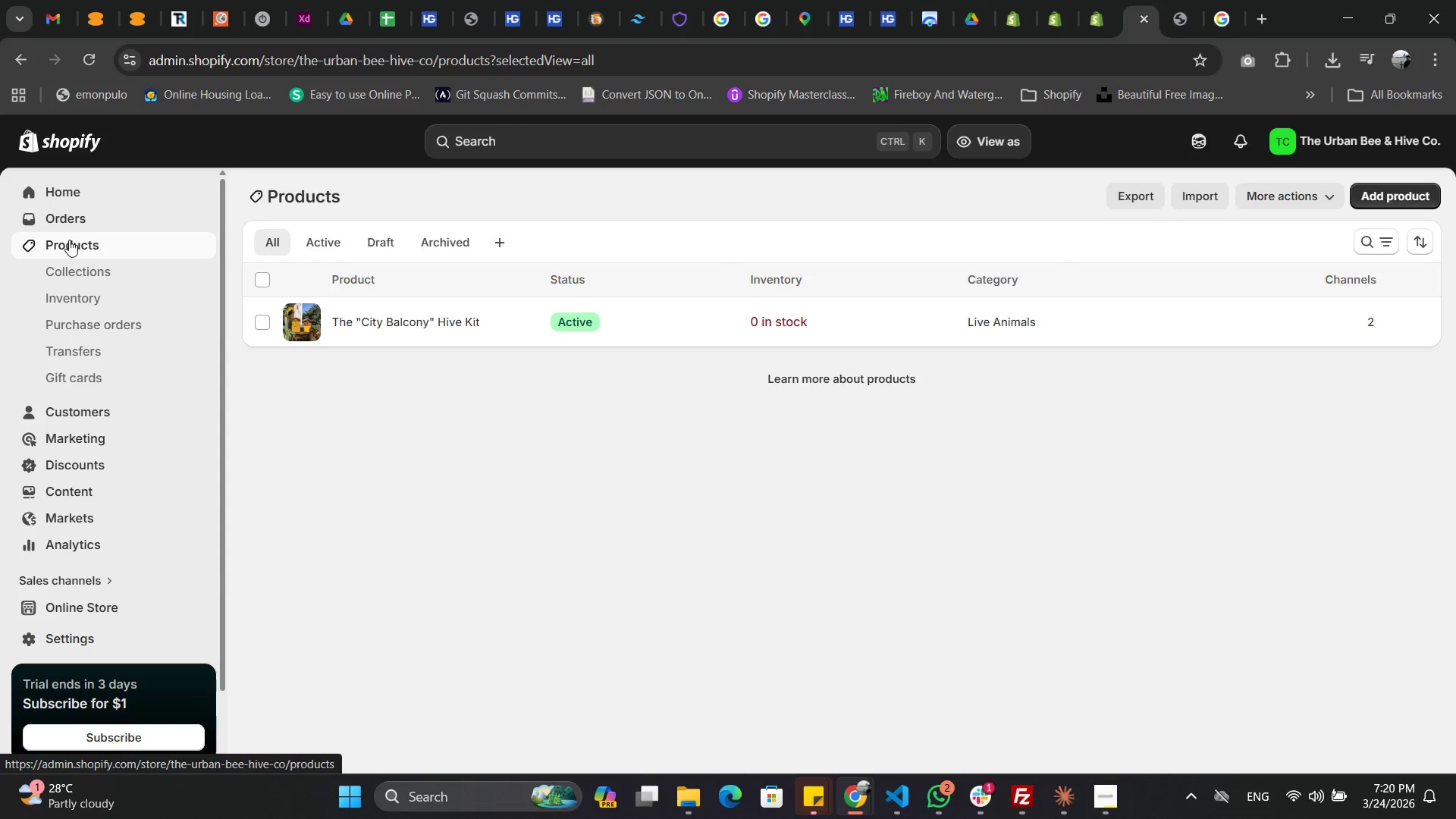 
left_click([405, 324])
 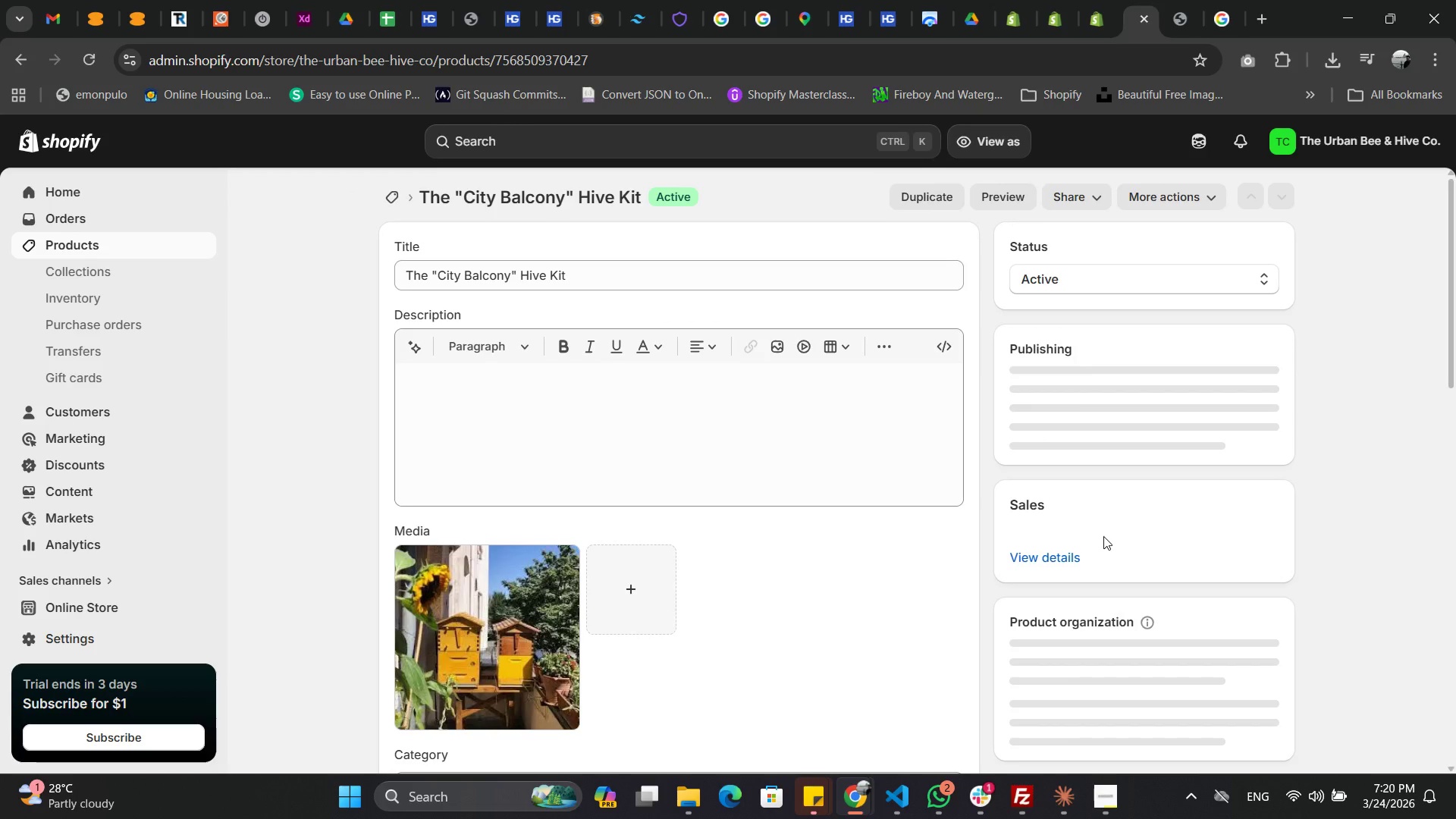 
wait(6.97)
 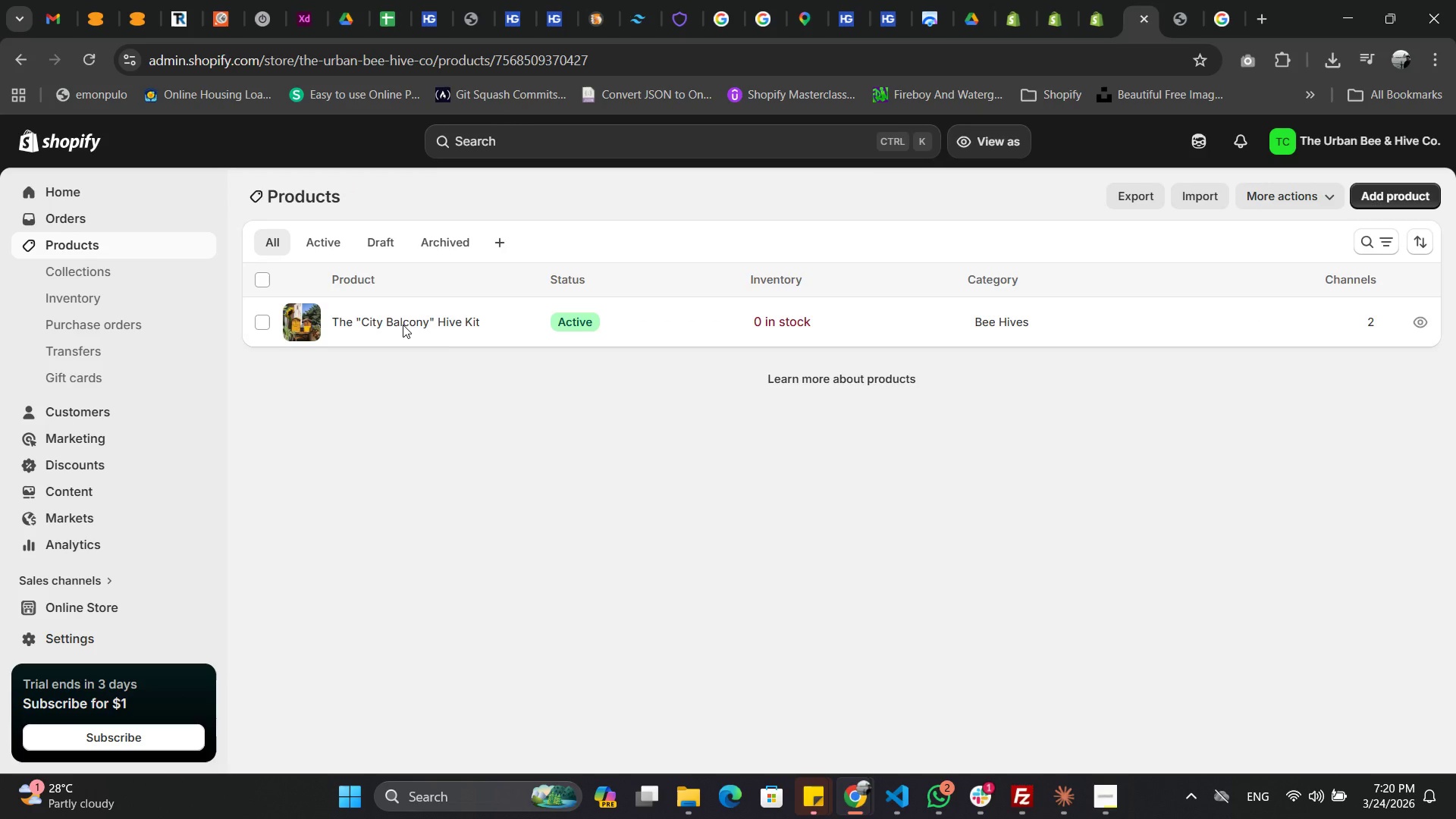 
scroll: coordinate [1290, 519], scroll_direction: down, amount: 11.0
 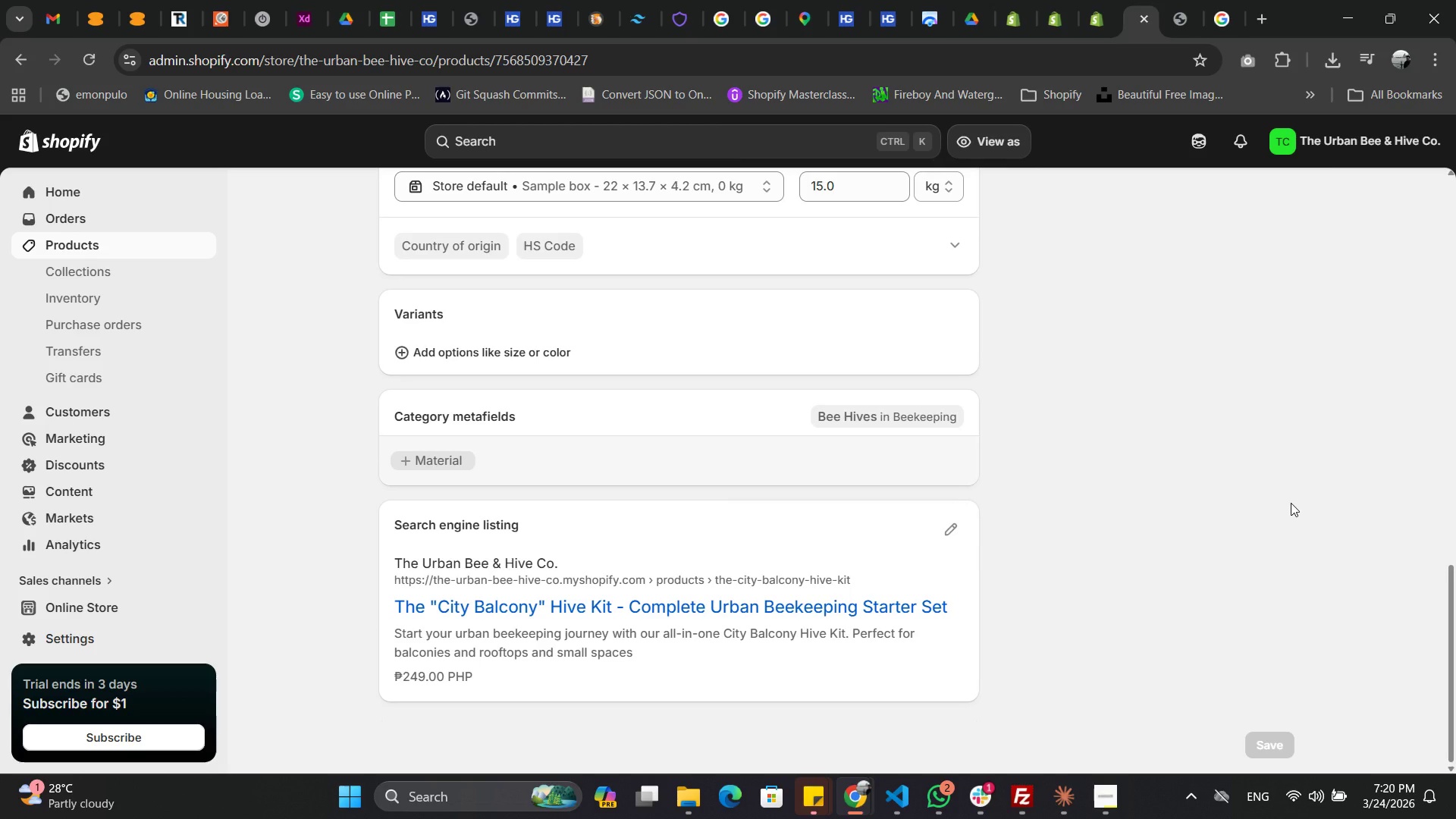 
scroll: coordinate [1291, 503], scroll_direction: down, amount: 2.0
 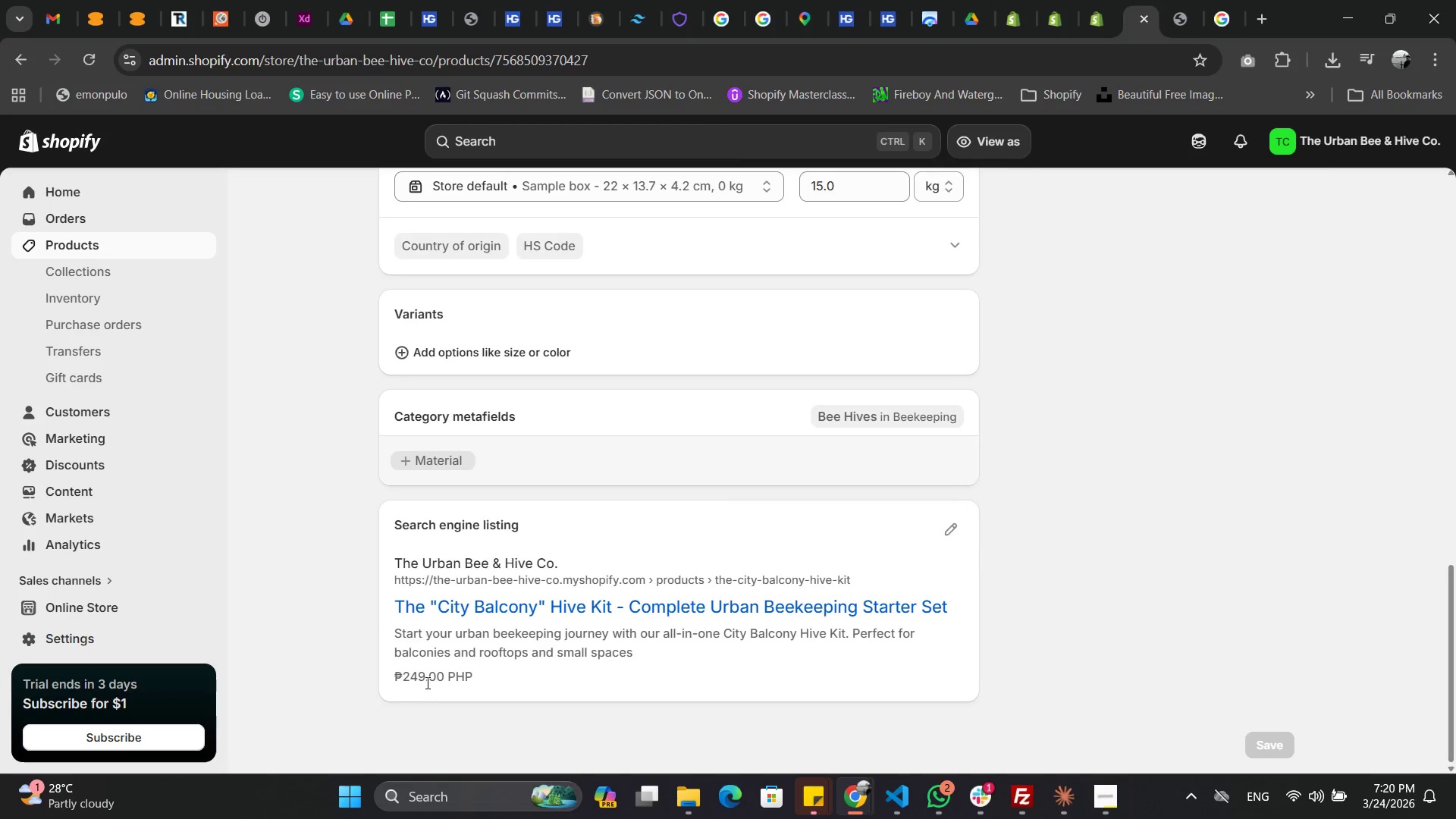 
left_click([425, 679])
 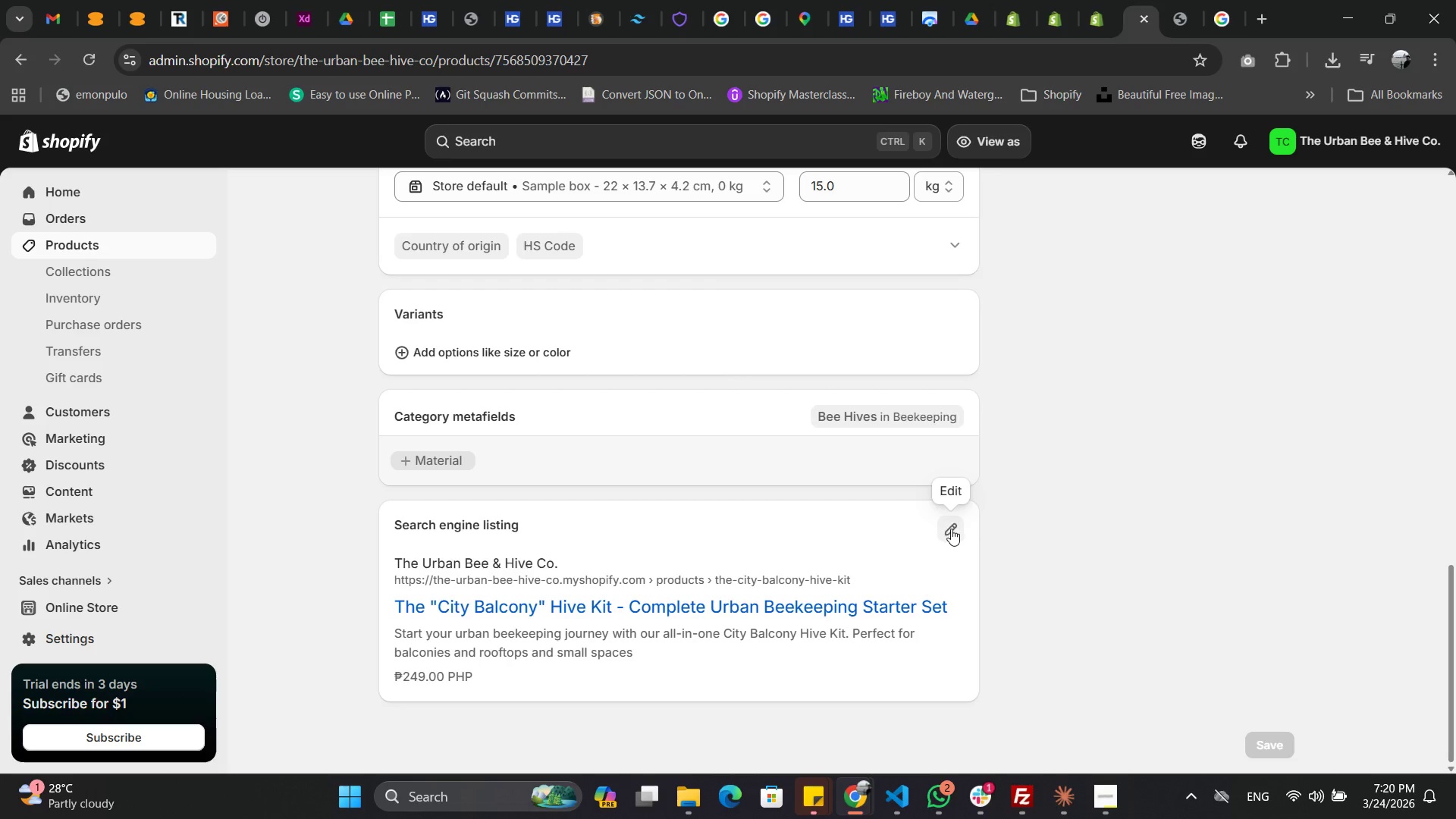 
left_click([951, 529])
 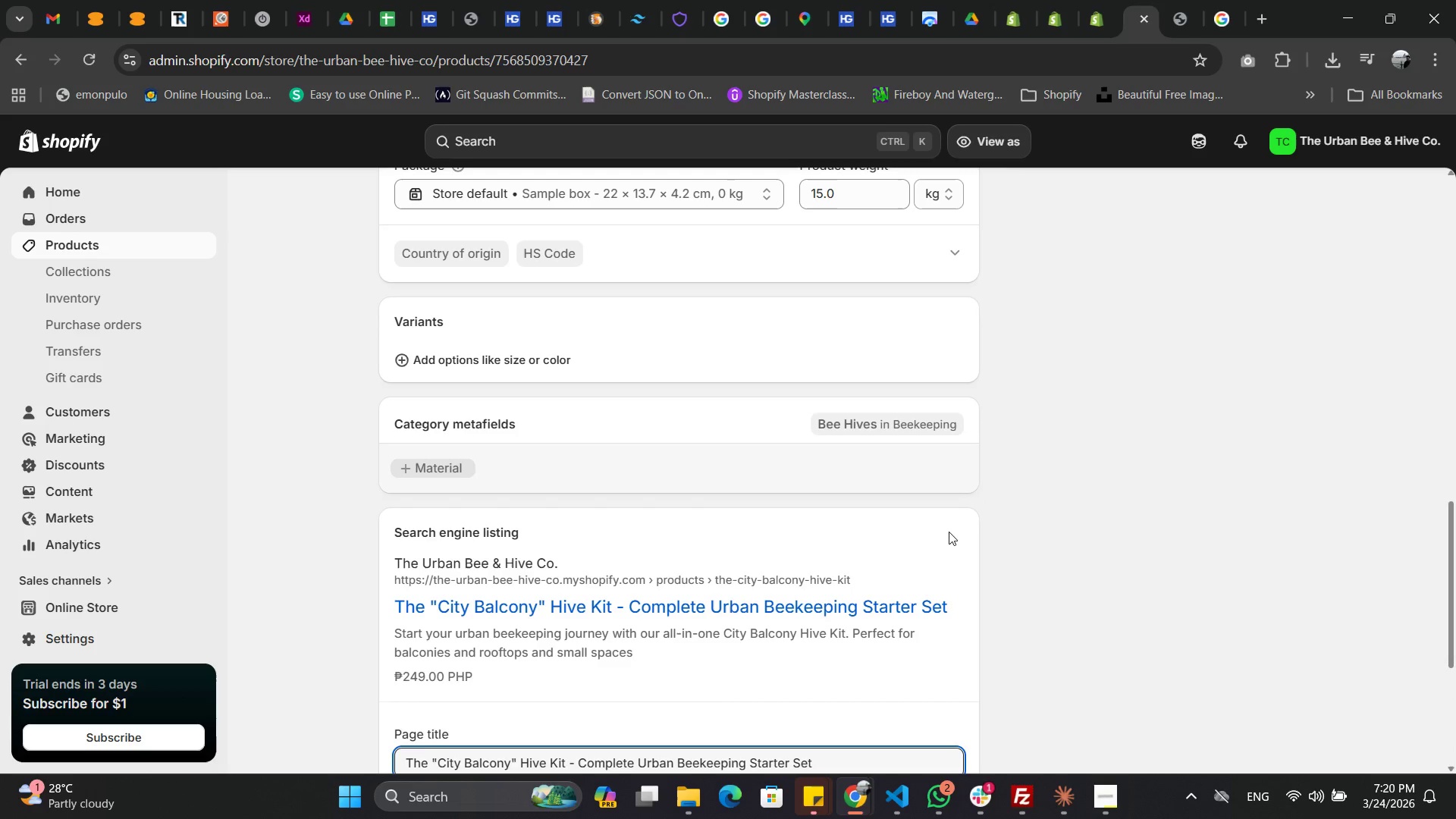 
scroll: coordinate [791, 579], scroll_direction: down, amount: 6.0
 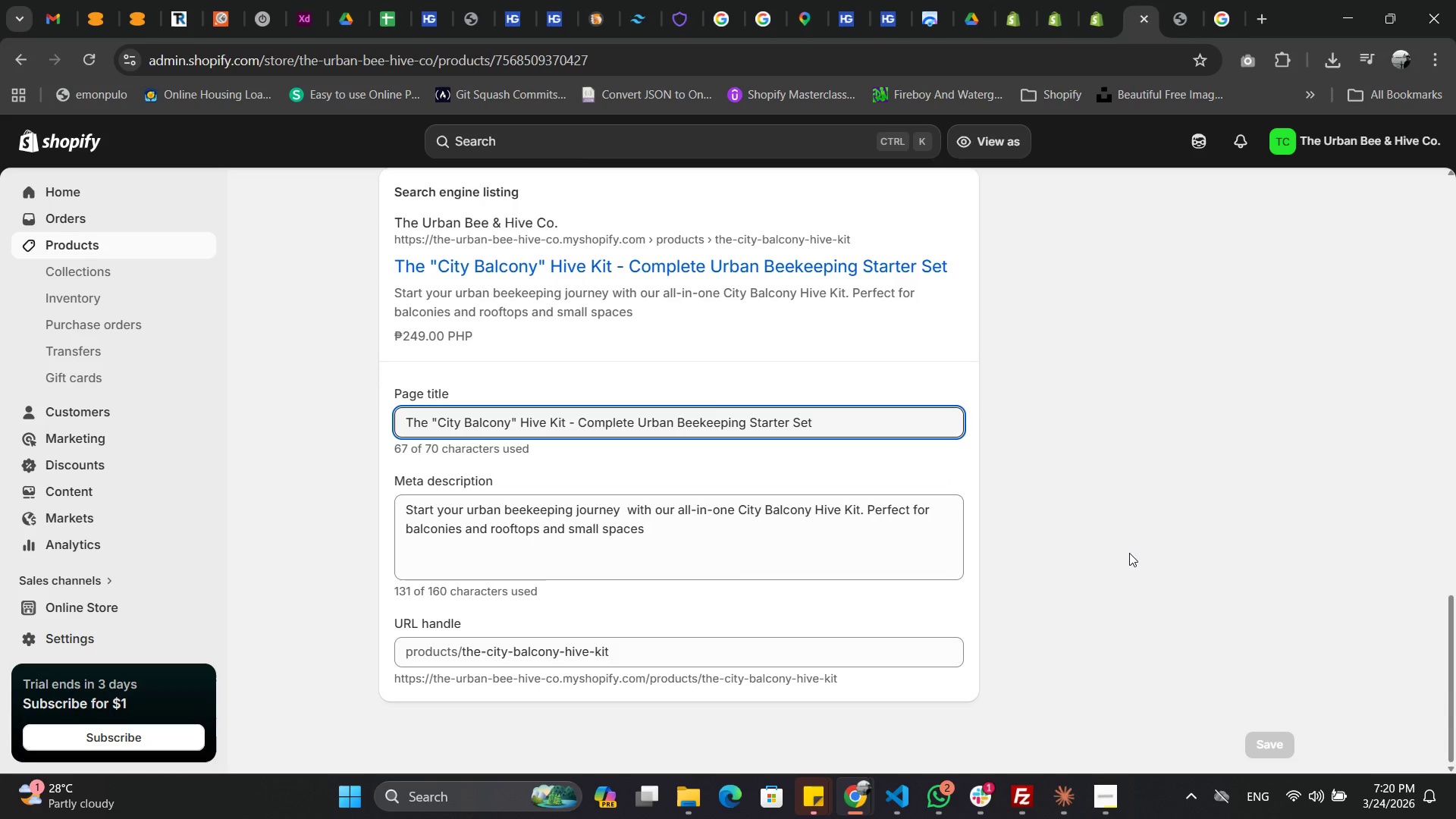 
left_click([1129, 553])
 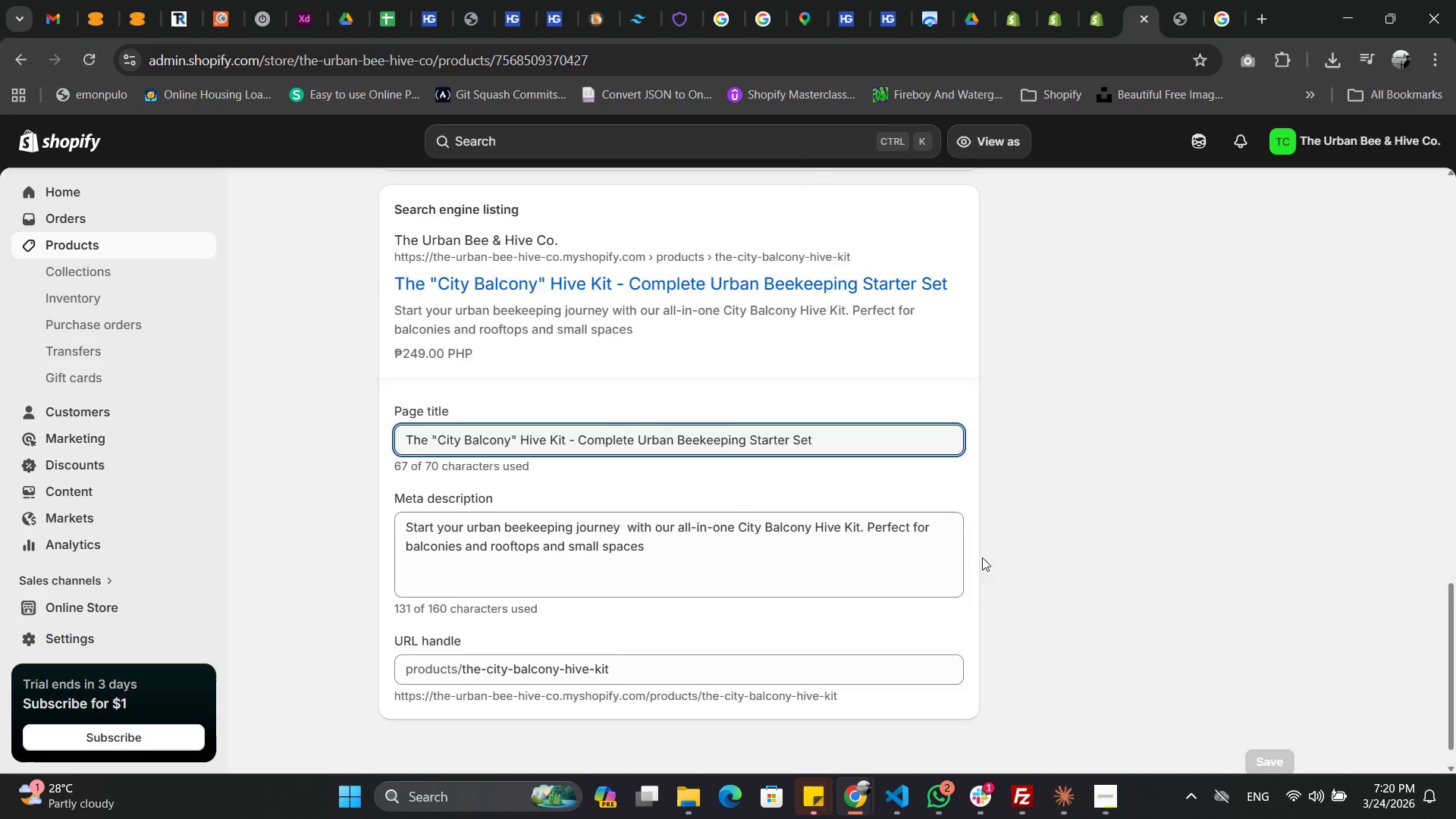 
scroll: coordinate [1015, 557], scroll_direction: up, amount: 22.0
 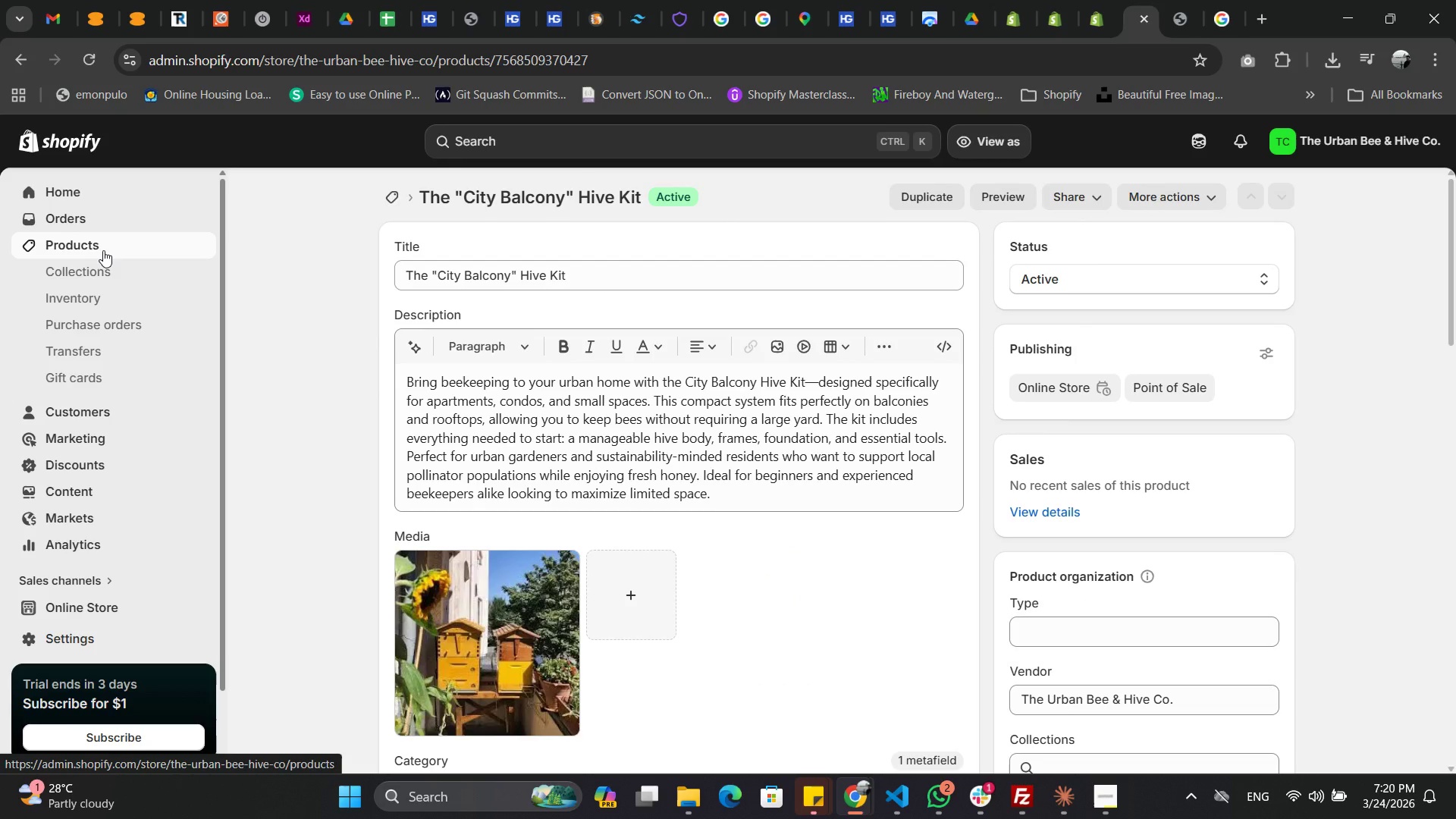 
left_click([103, 250])
 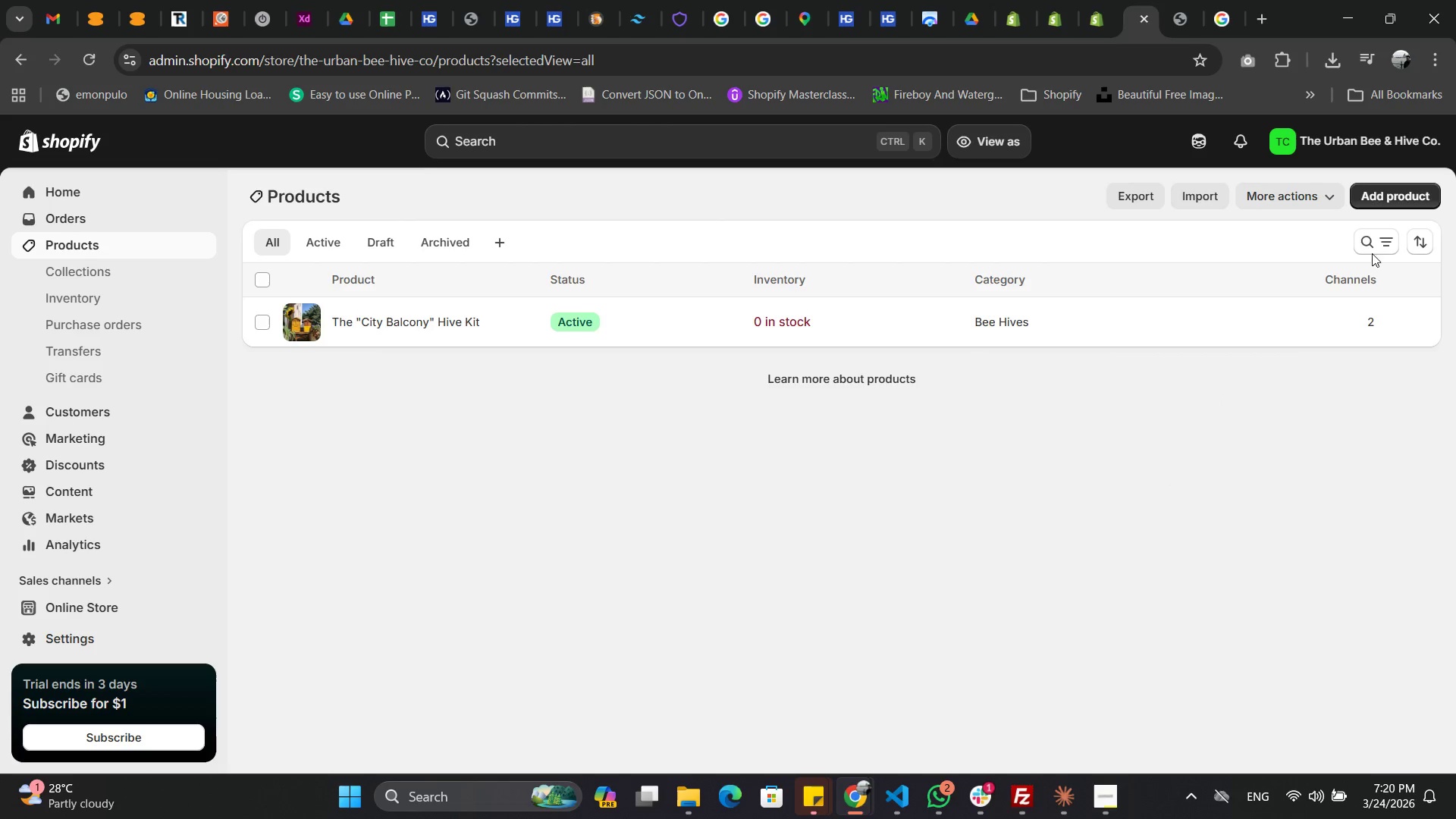 
left_click([1376, 194])
 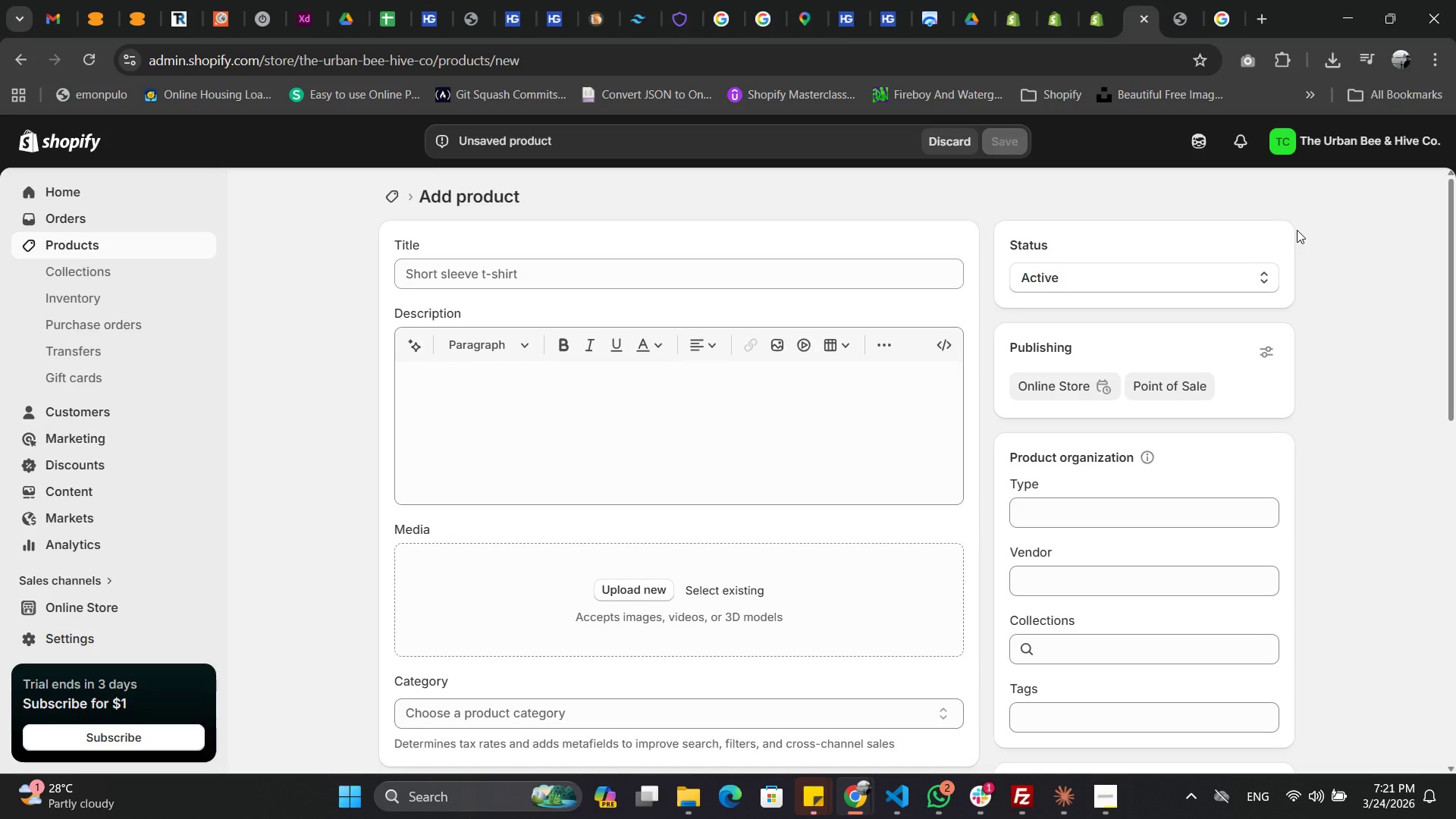 
wait(16.33)
 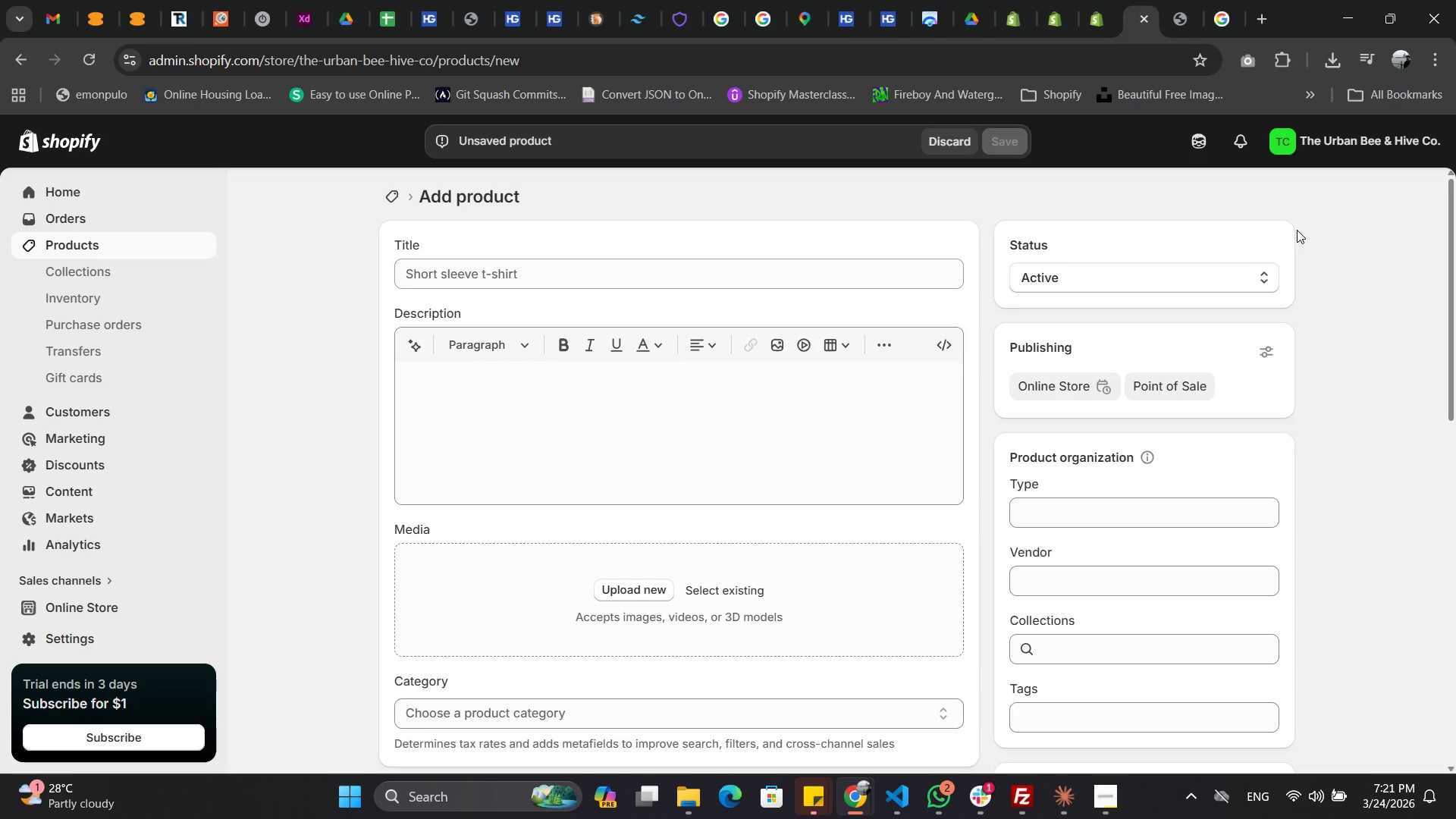 
left_click([1110, 805])